 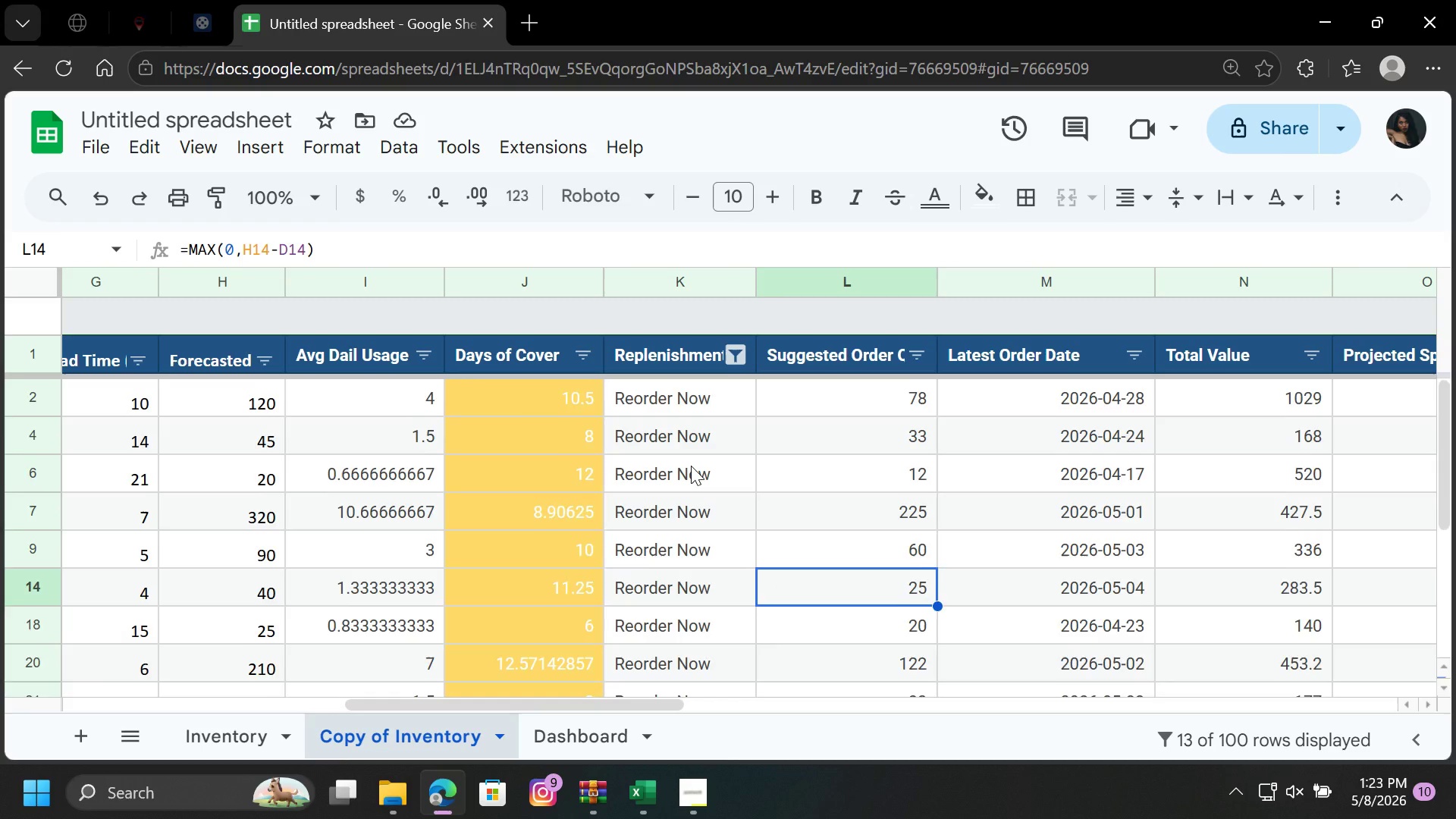 
scroll: coordinate [691, 466], scroll_direction: none, amount: 0.0
 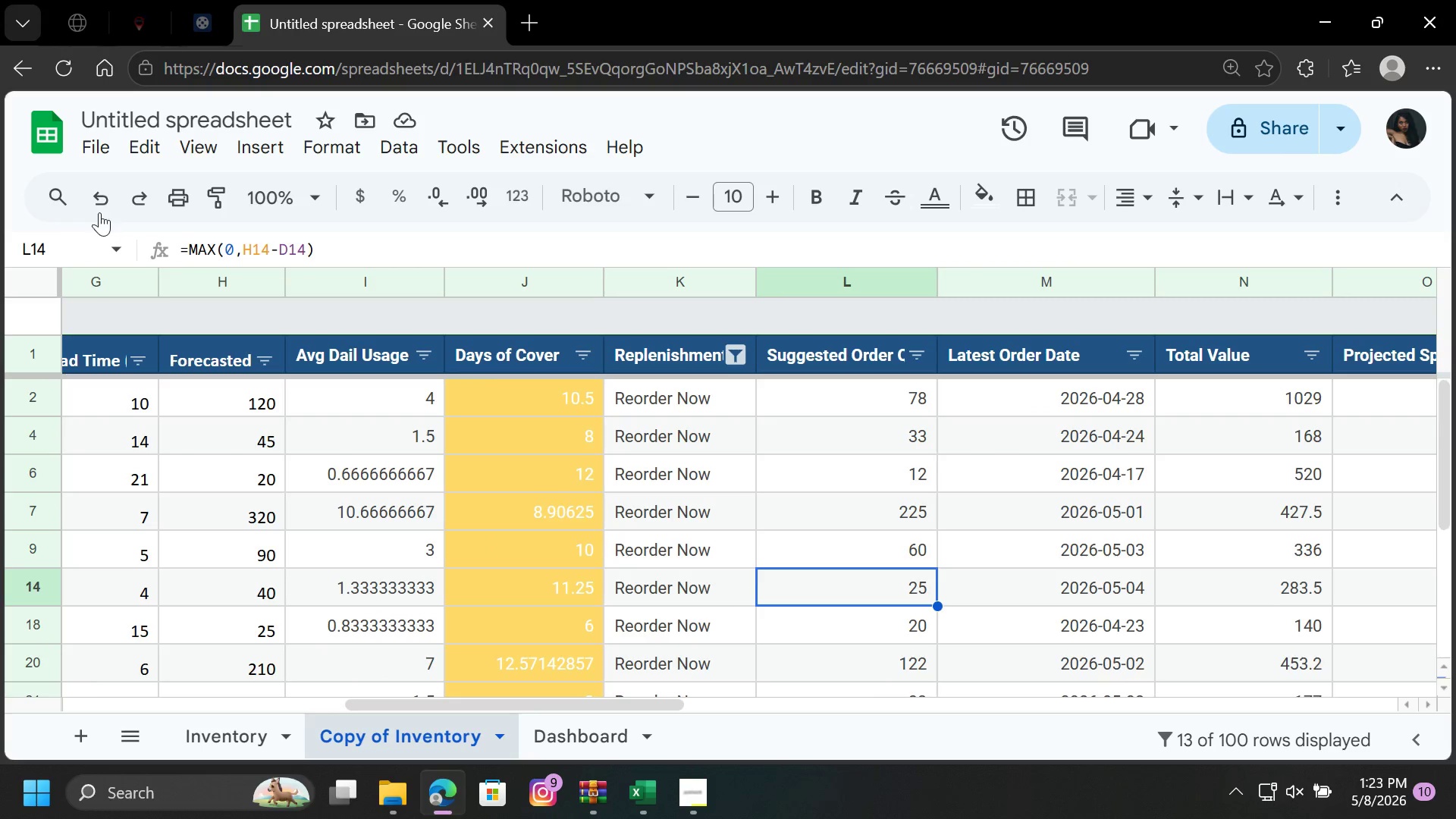 
left_click([100, 192])
 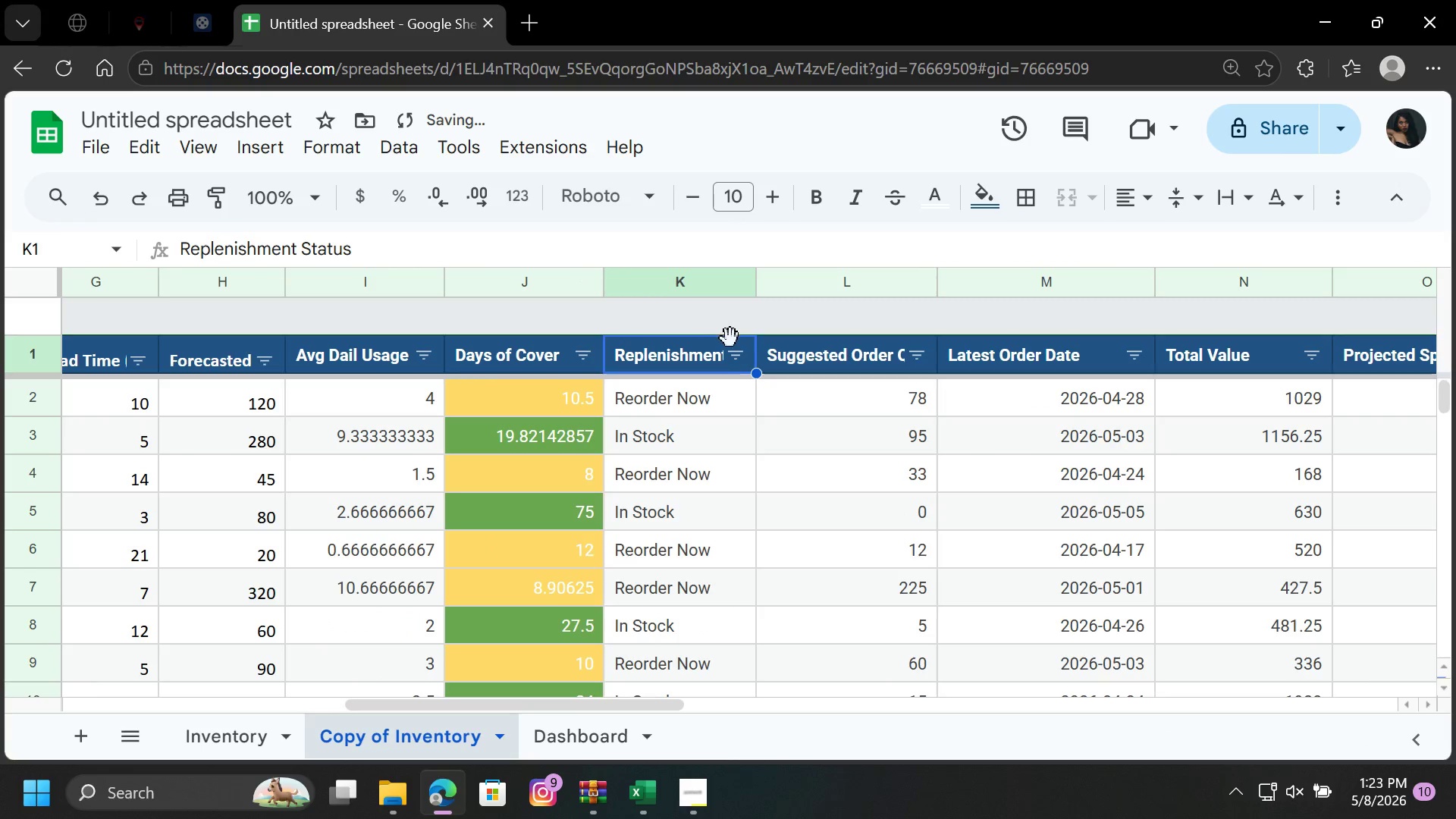 
left_click([741, 356])
 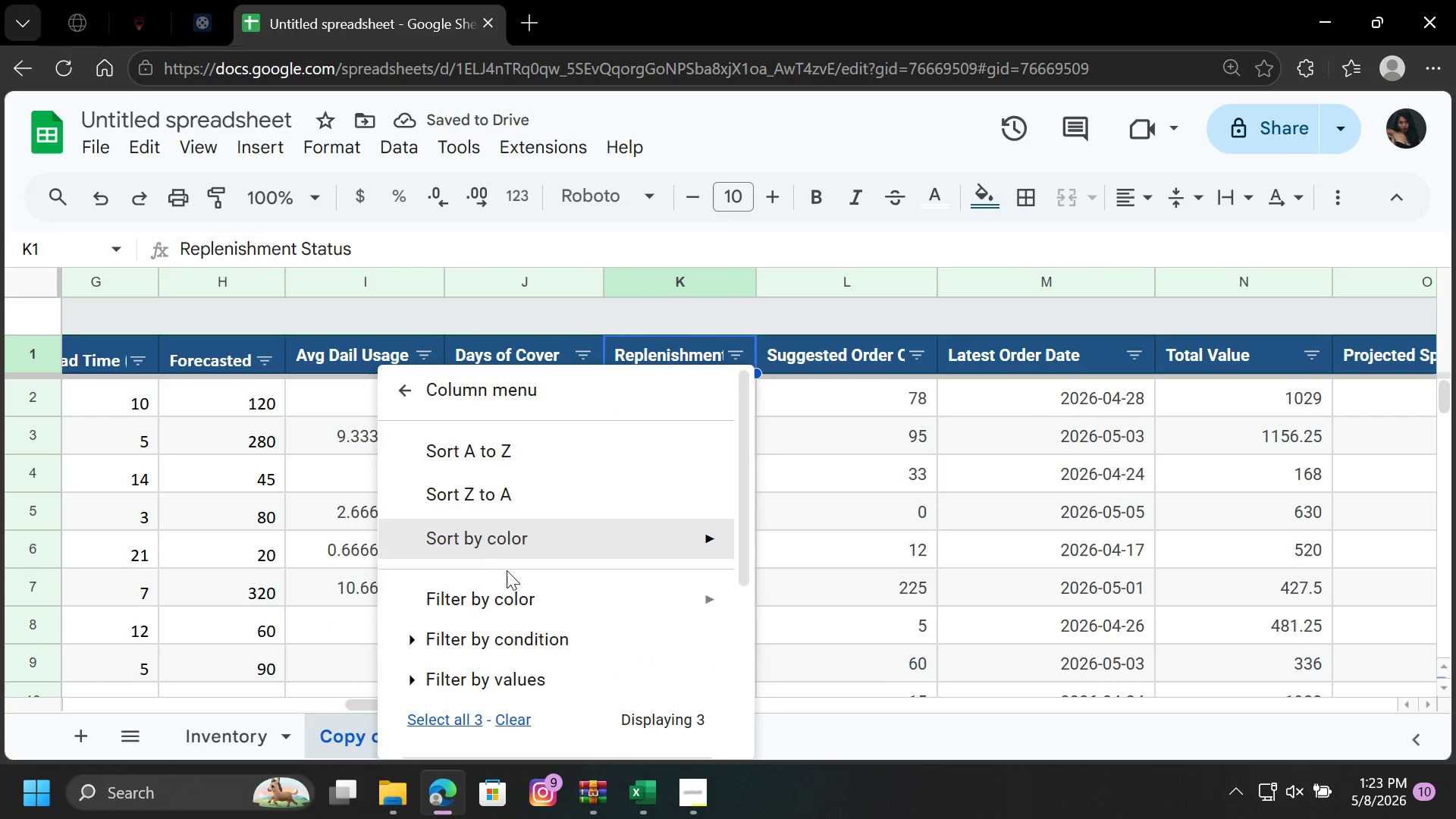 
scroll: coordinate [505, 653], scroll_direction: down, amount: 2.0
 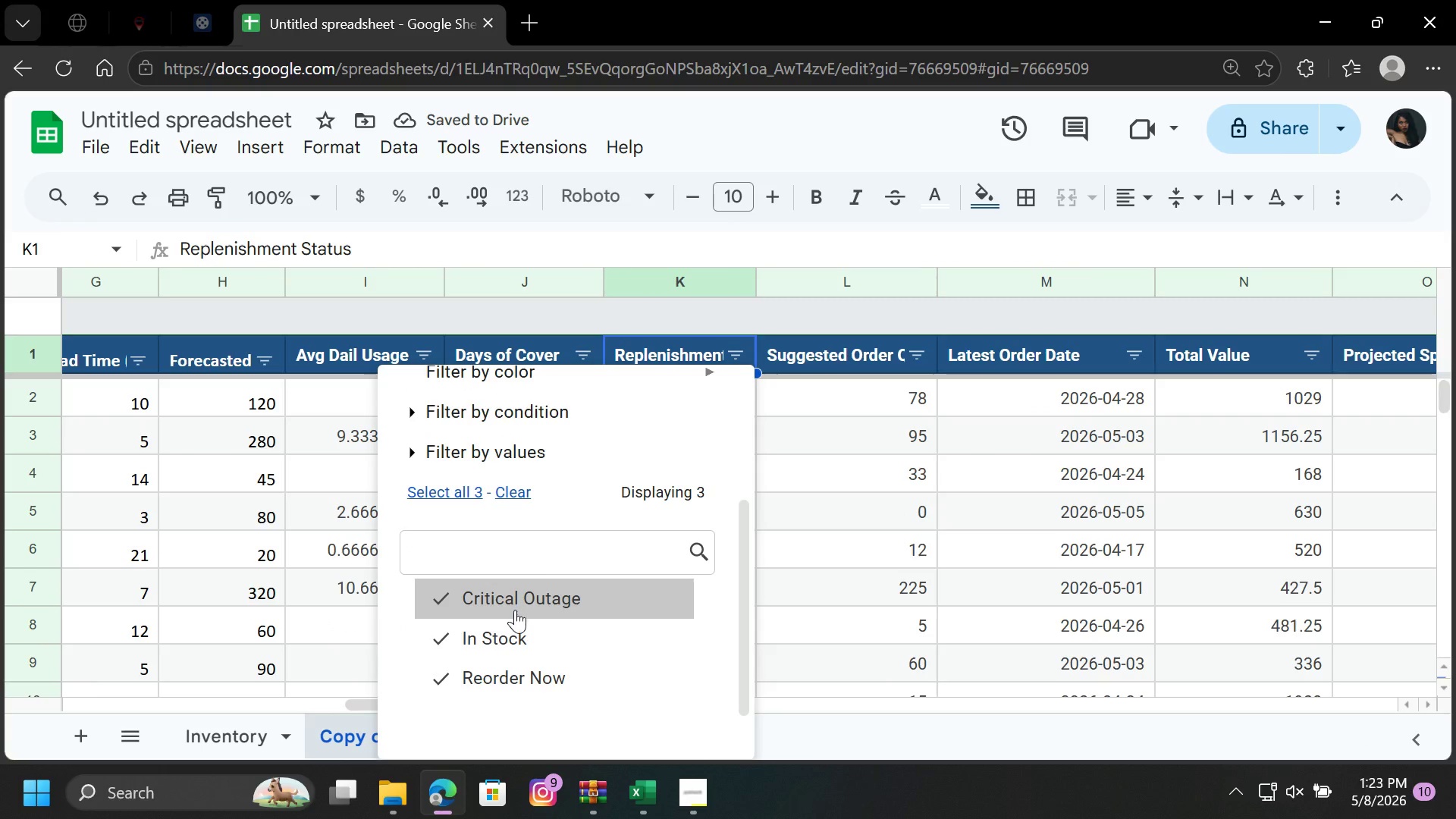 
left_click([511, 625])
 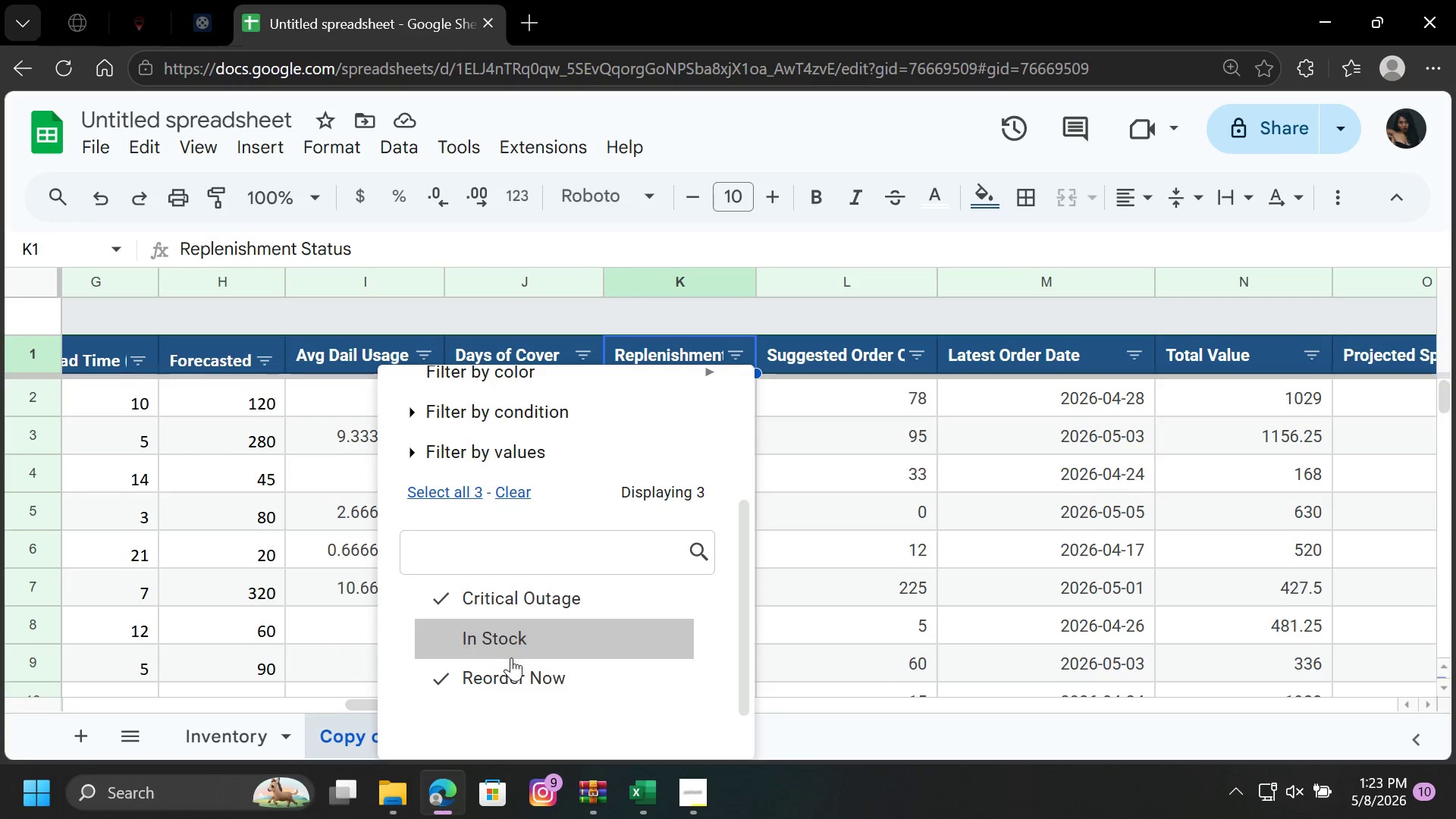 
left_click([510, 660])
 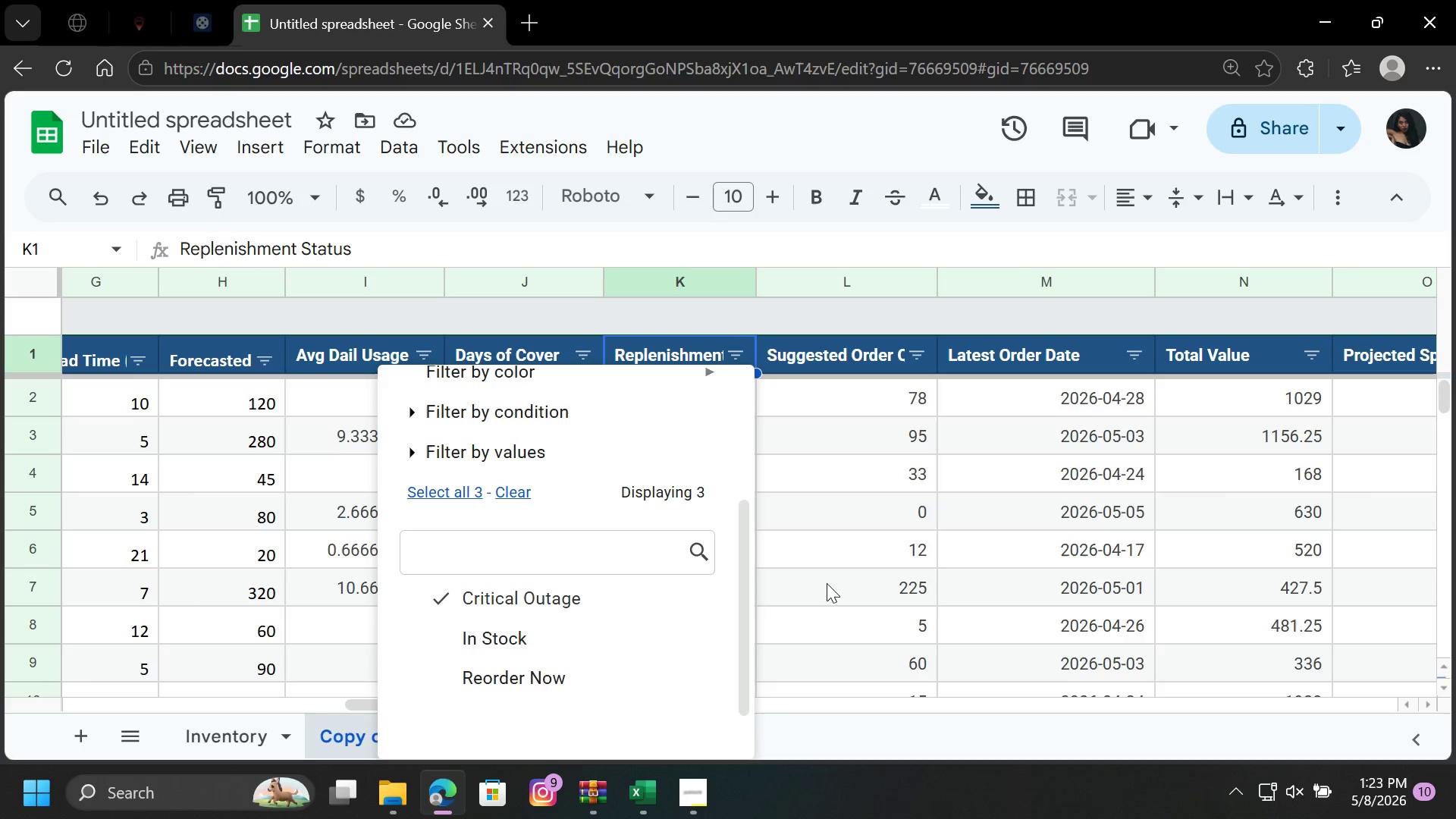 
left_click([868, 554])
 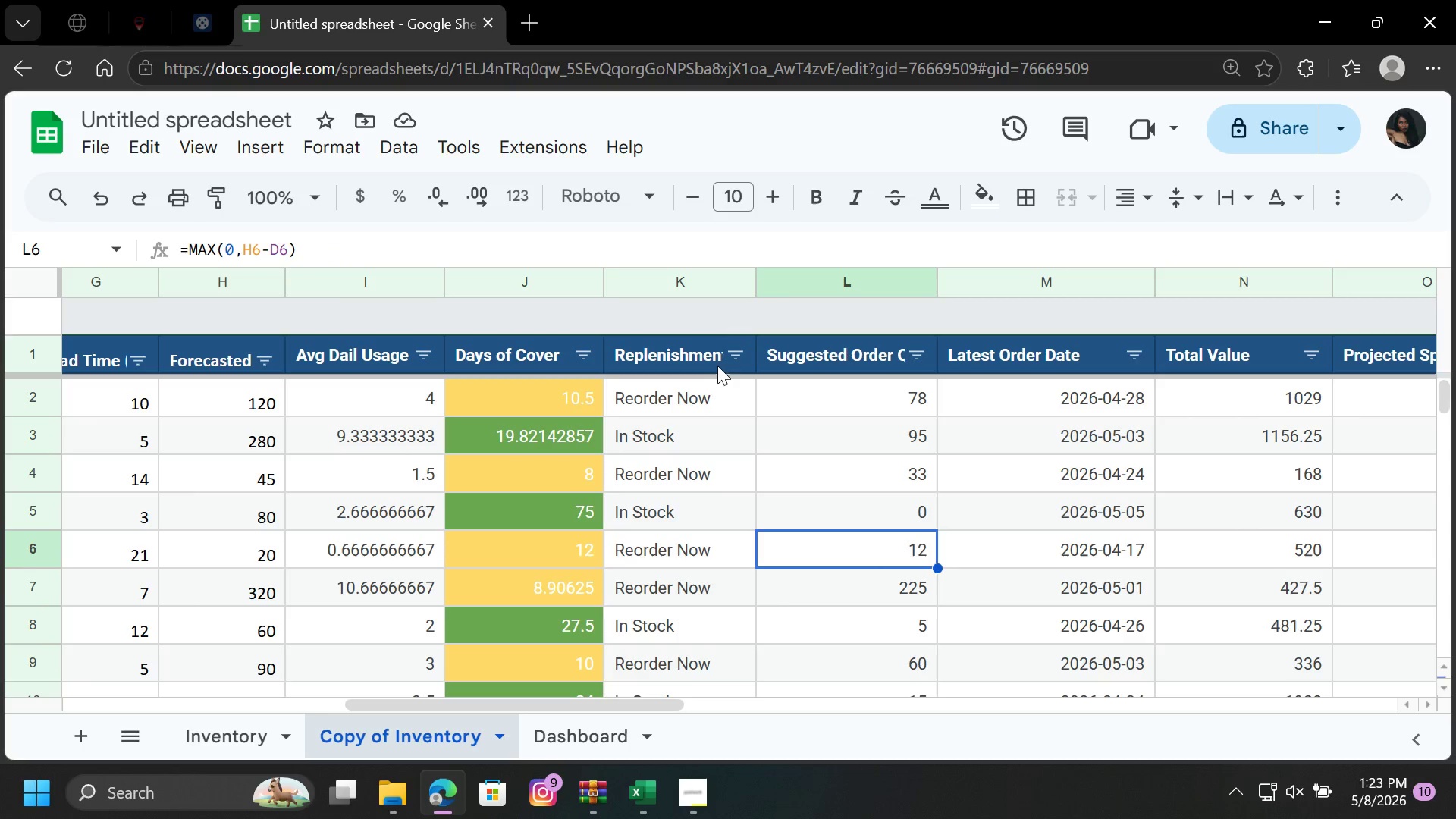 
left_click([733, 347])
 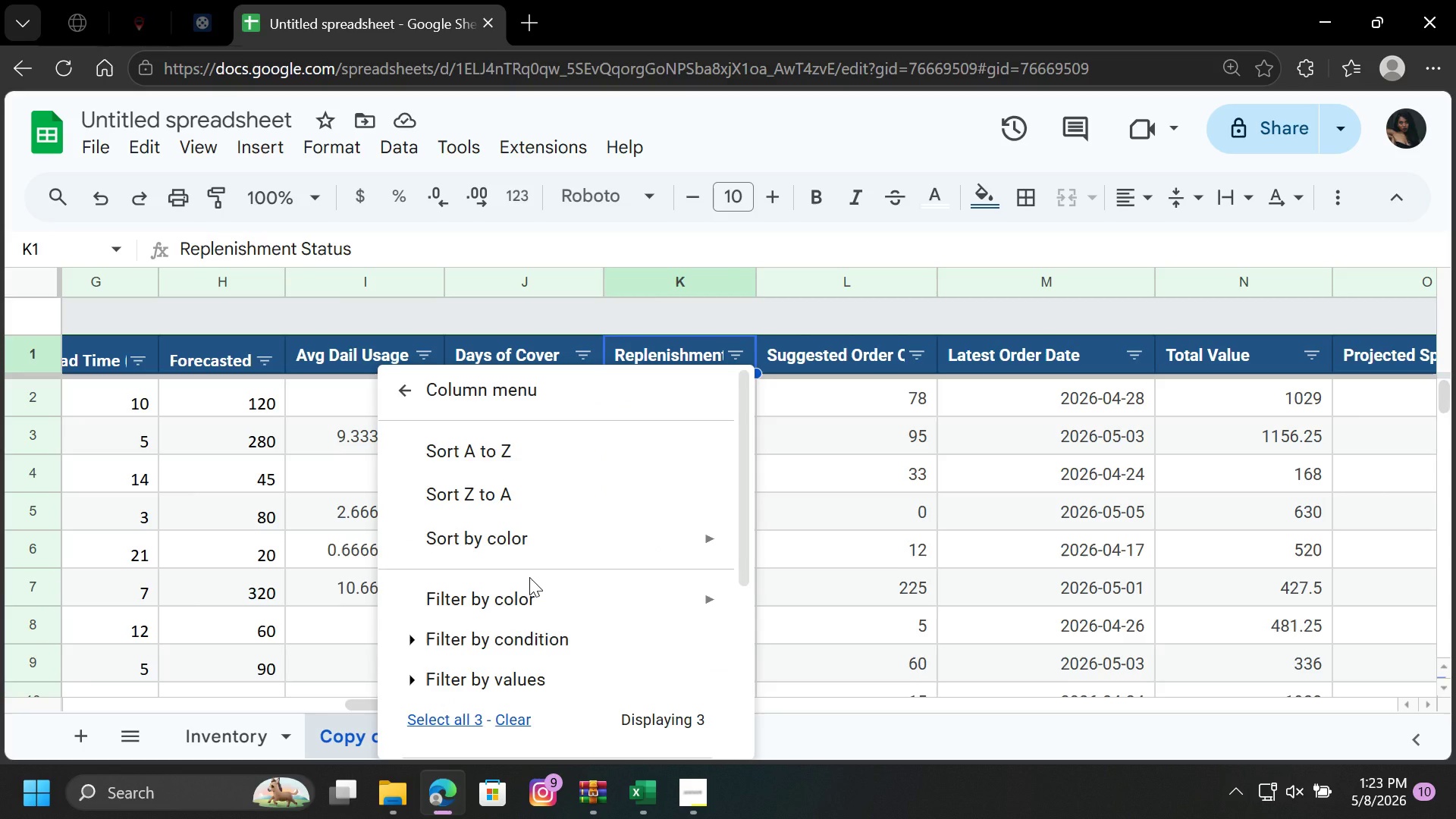 
scroll: coordinate [529, 577], scroll_direction: down, amount: 2.0
 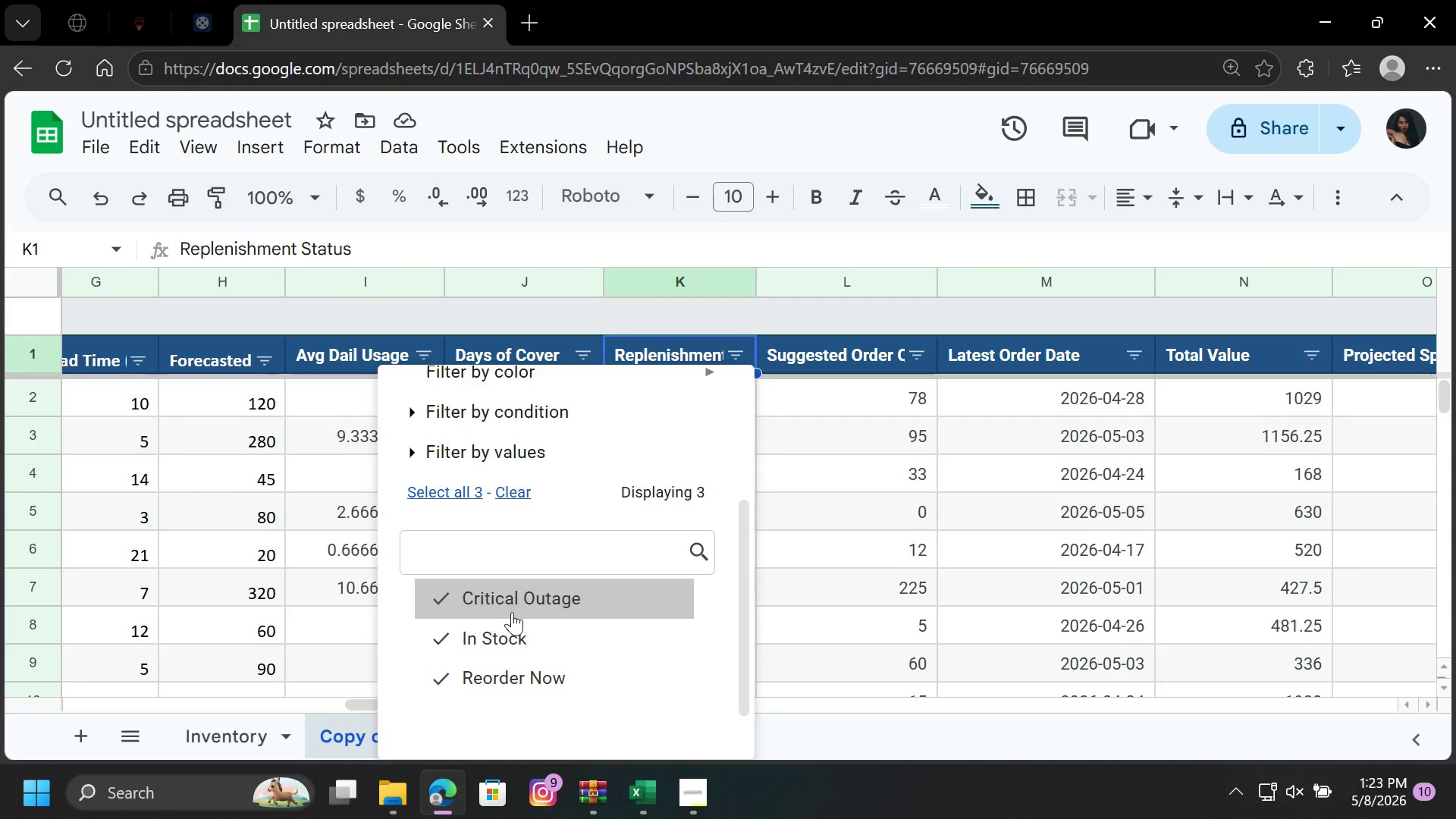 
left_click([507, 632])
 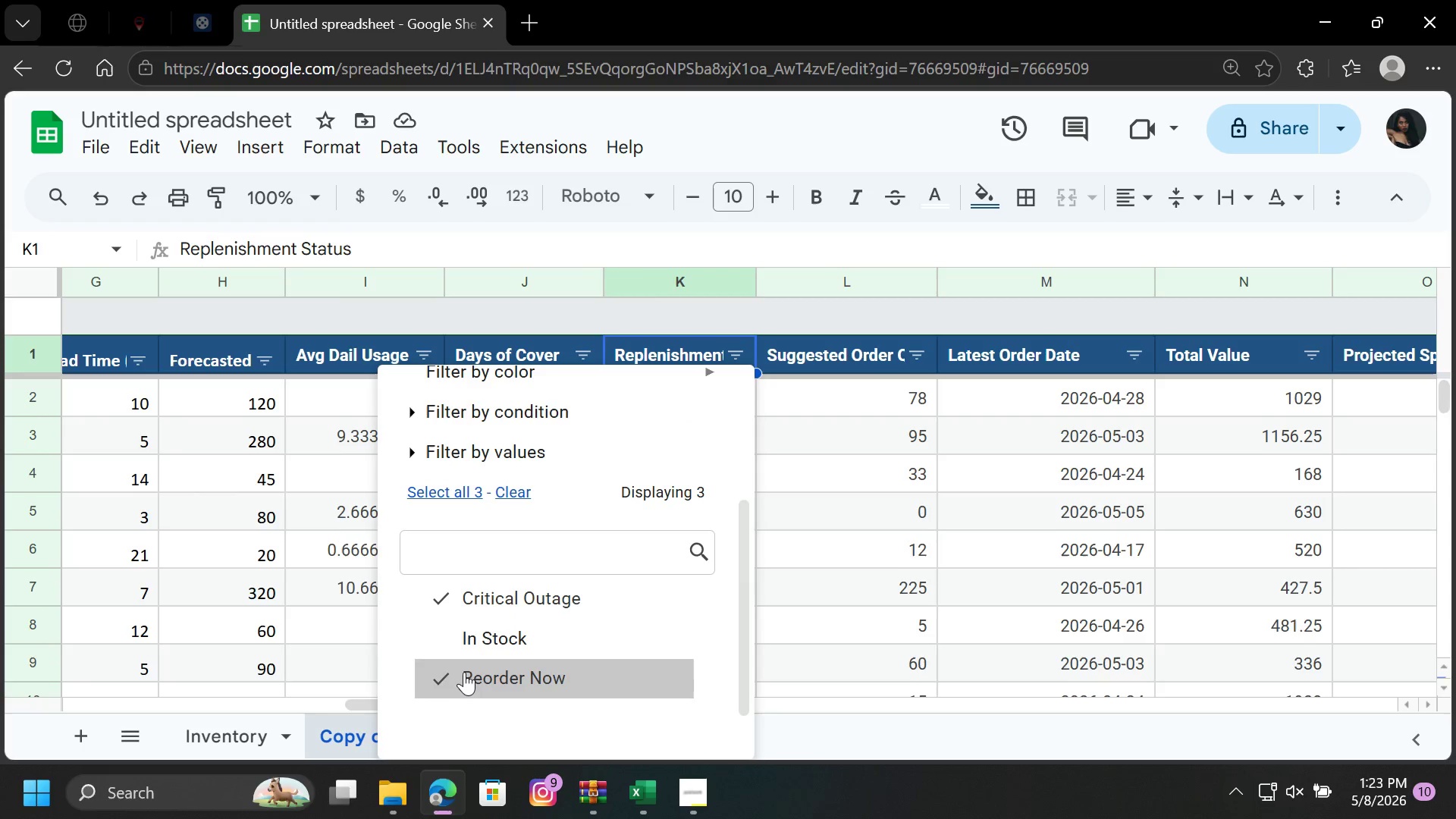 
left_click([463, 672])
 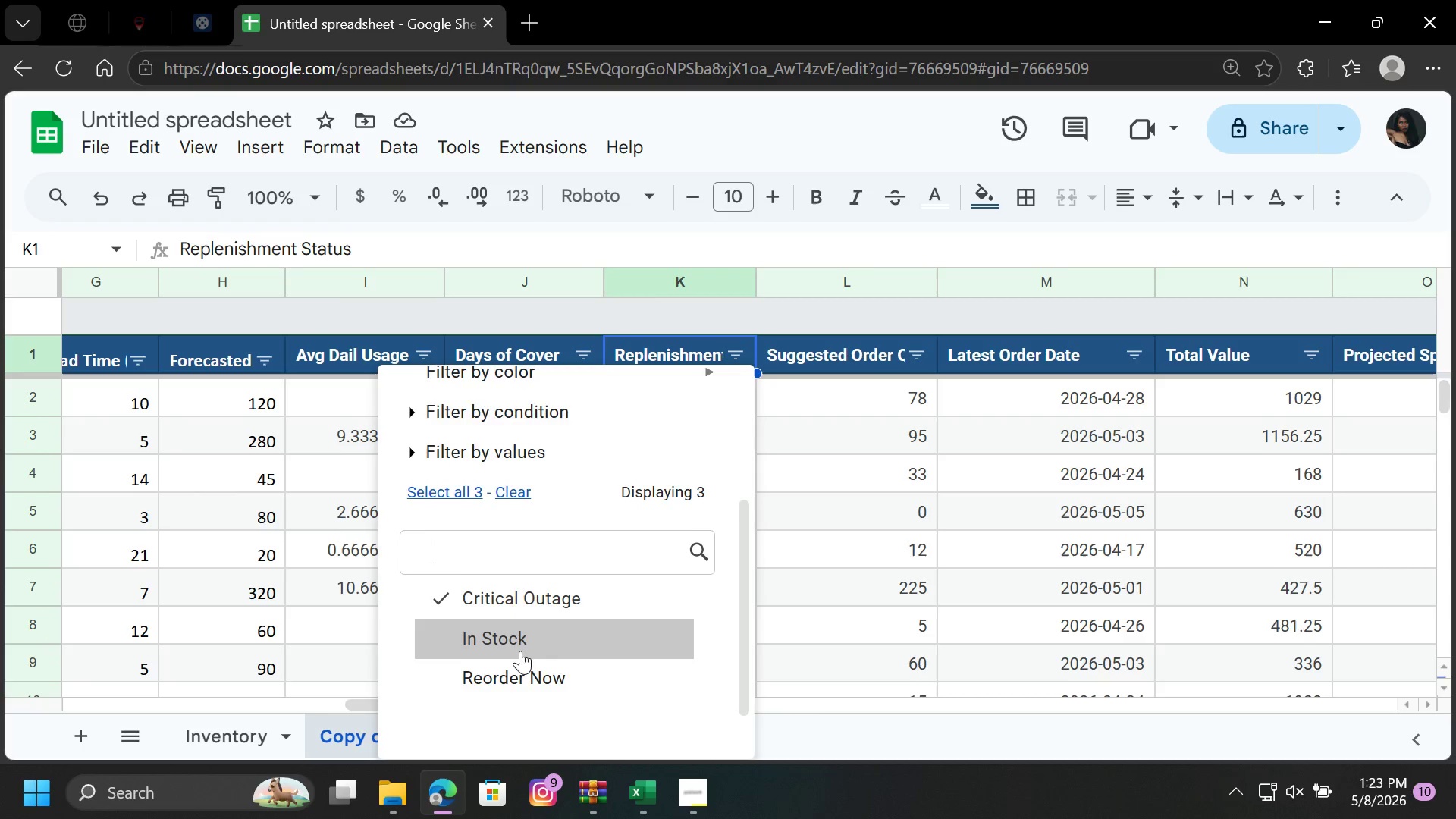 
scroll: coordinate [529, 648], scroll_direction: down, amount: 2.0
 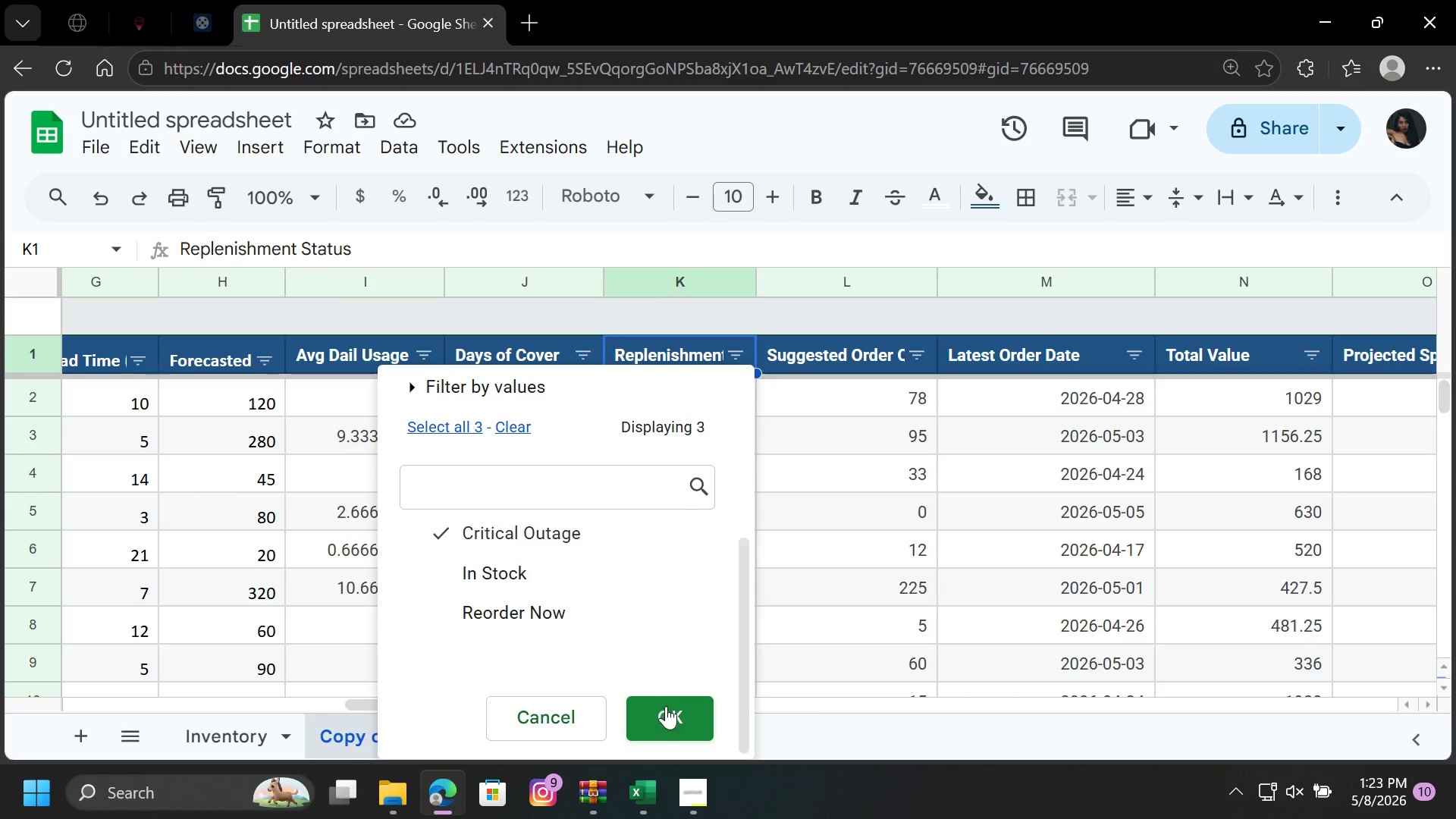 
left_click([666, 712])
 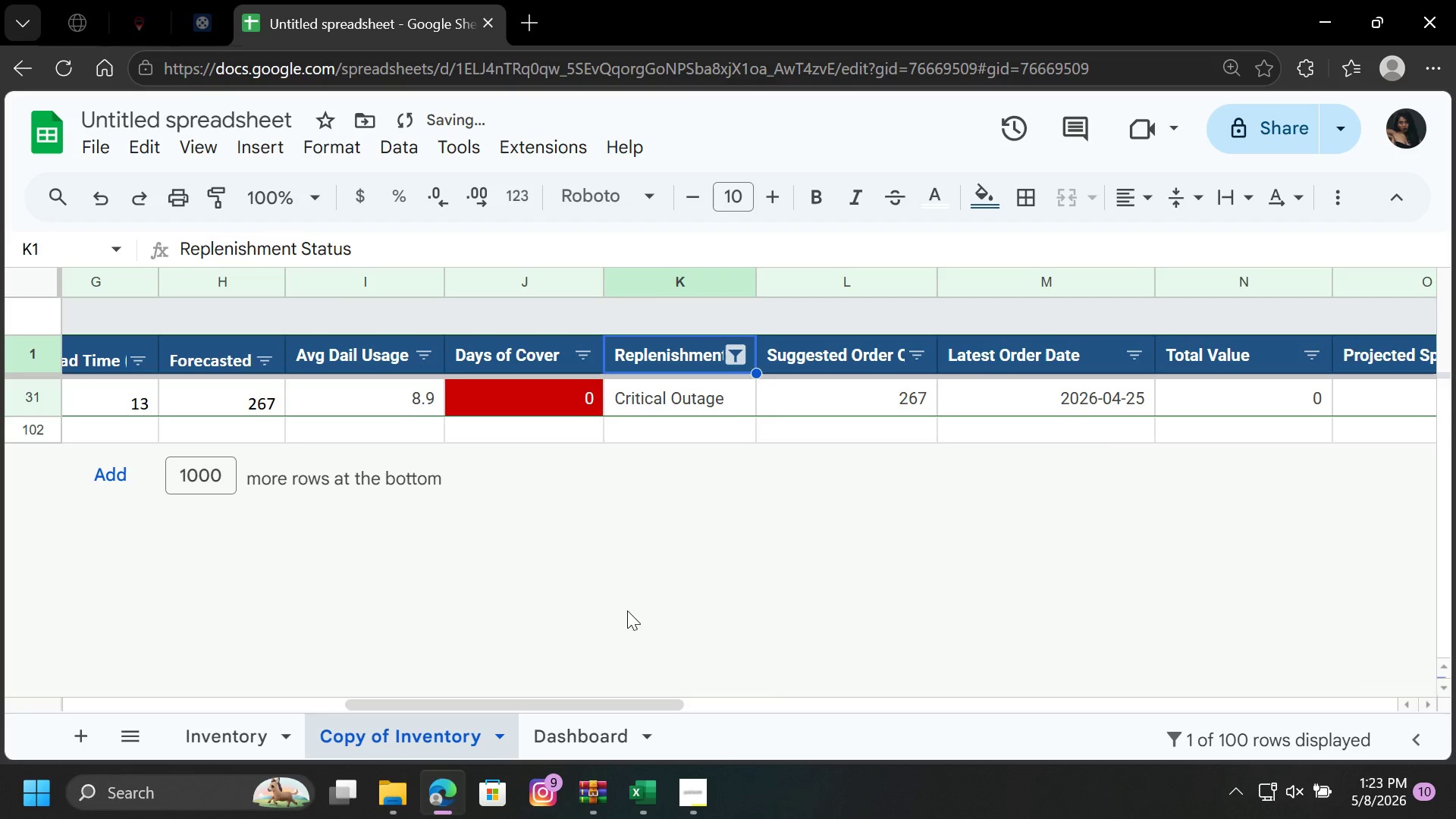 
scroll: coordinate [626, 575], scroll_direction: up, amount: 5.0
 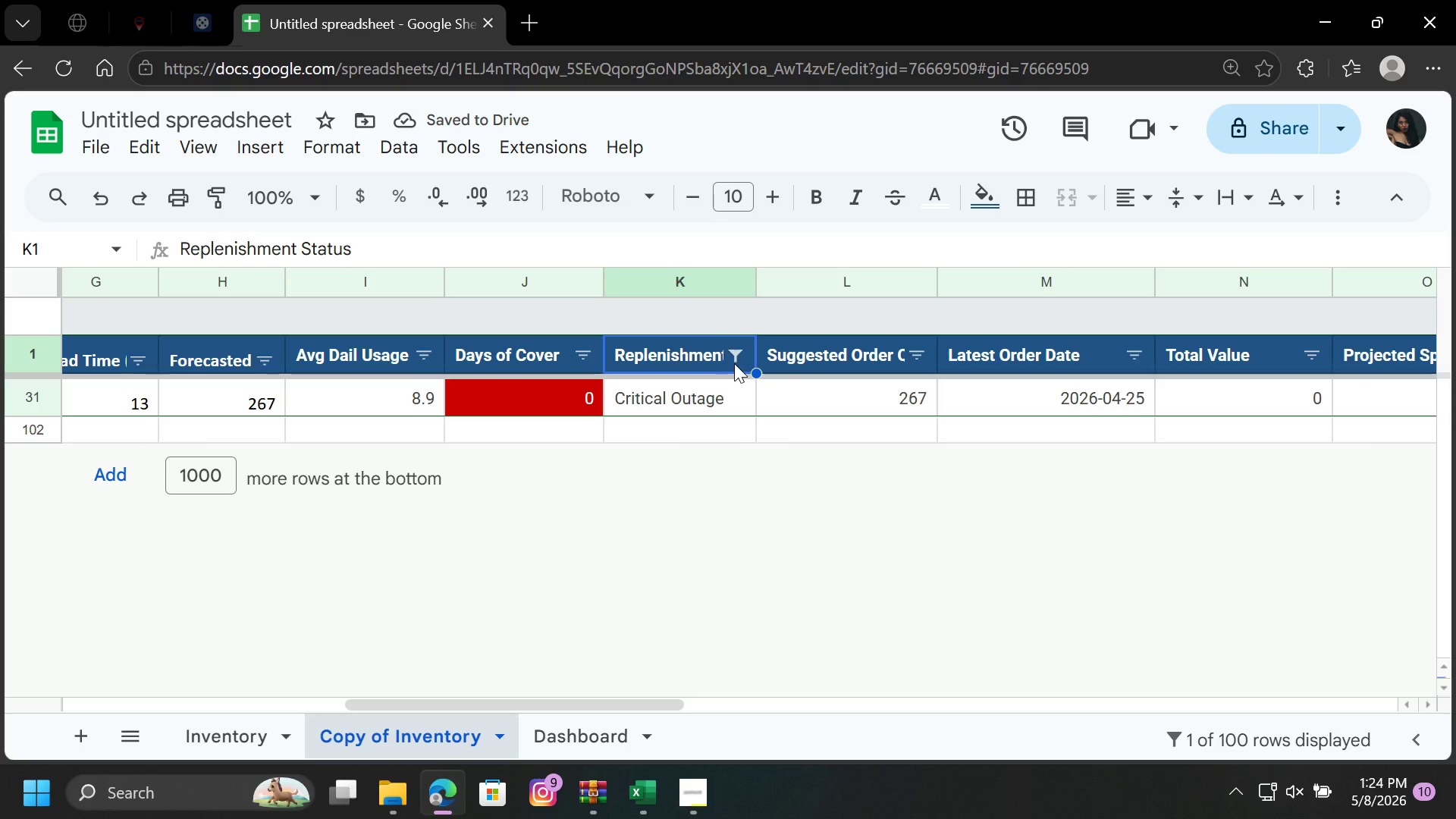 
left_click([733, 355])
 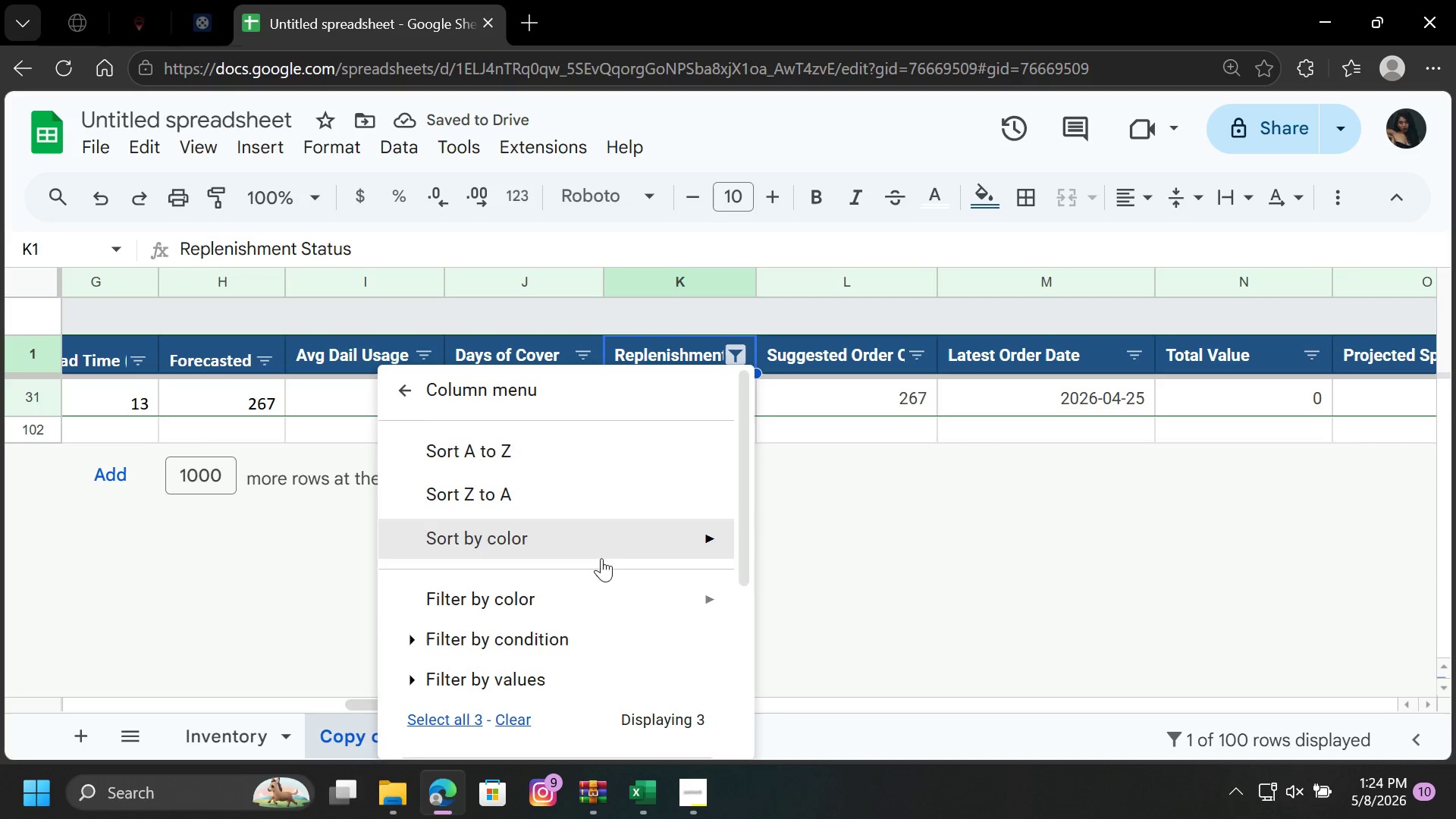 
scroll: coordinate [585, 592], scroll_direction: down, amount: 3.0
 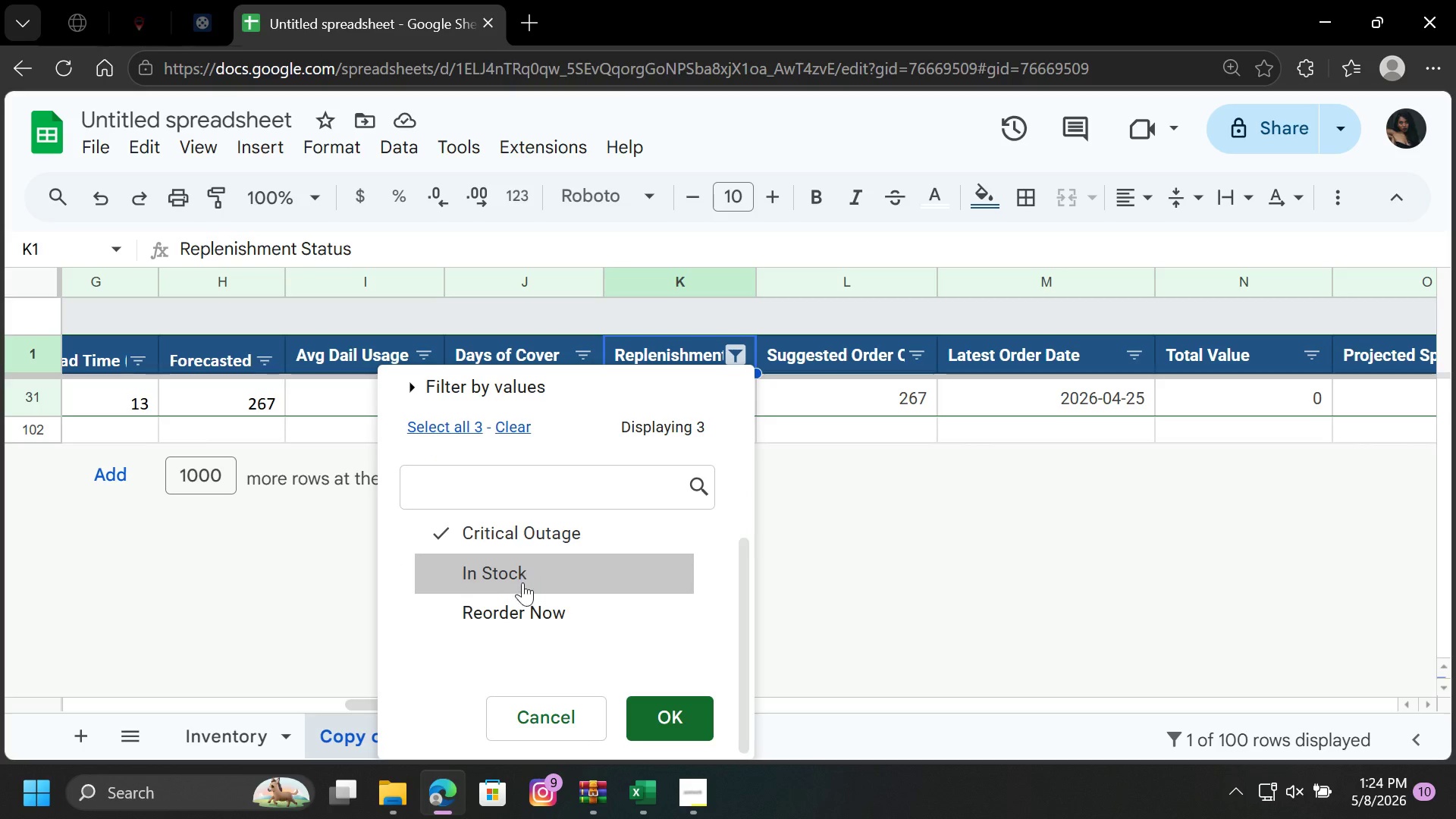 
left_click([516, 604])
 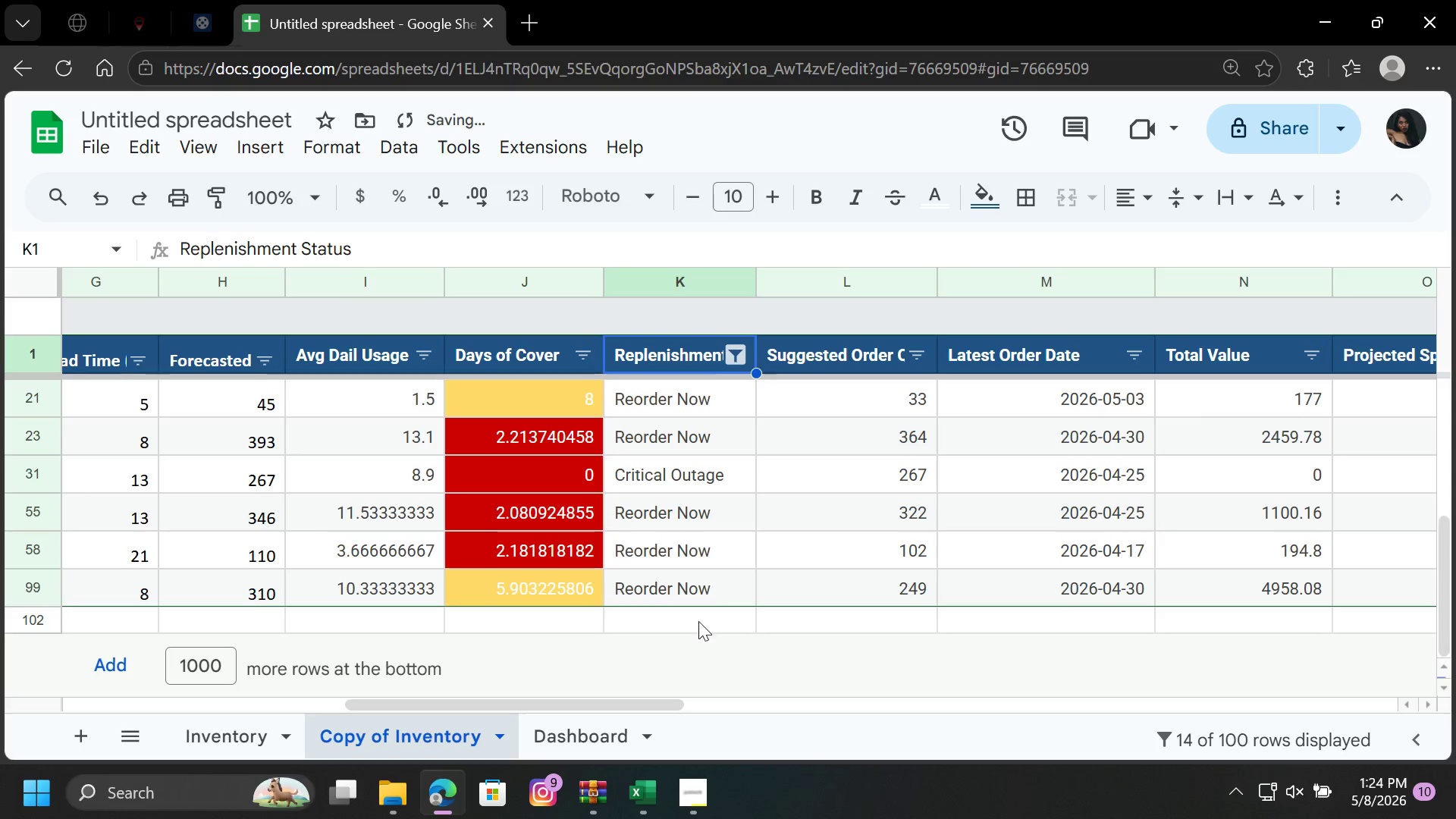 
scroll: coordinate [711, 536], scroll_direction: up, amount: 9.0
 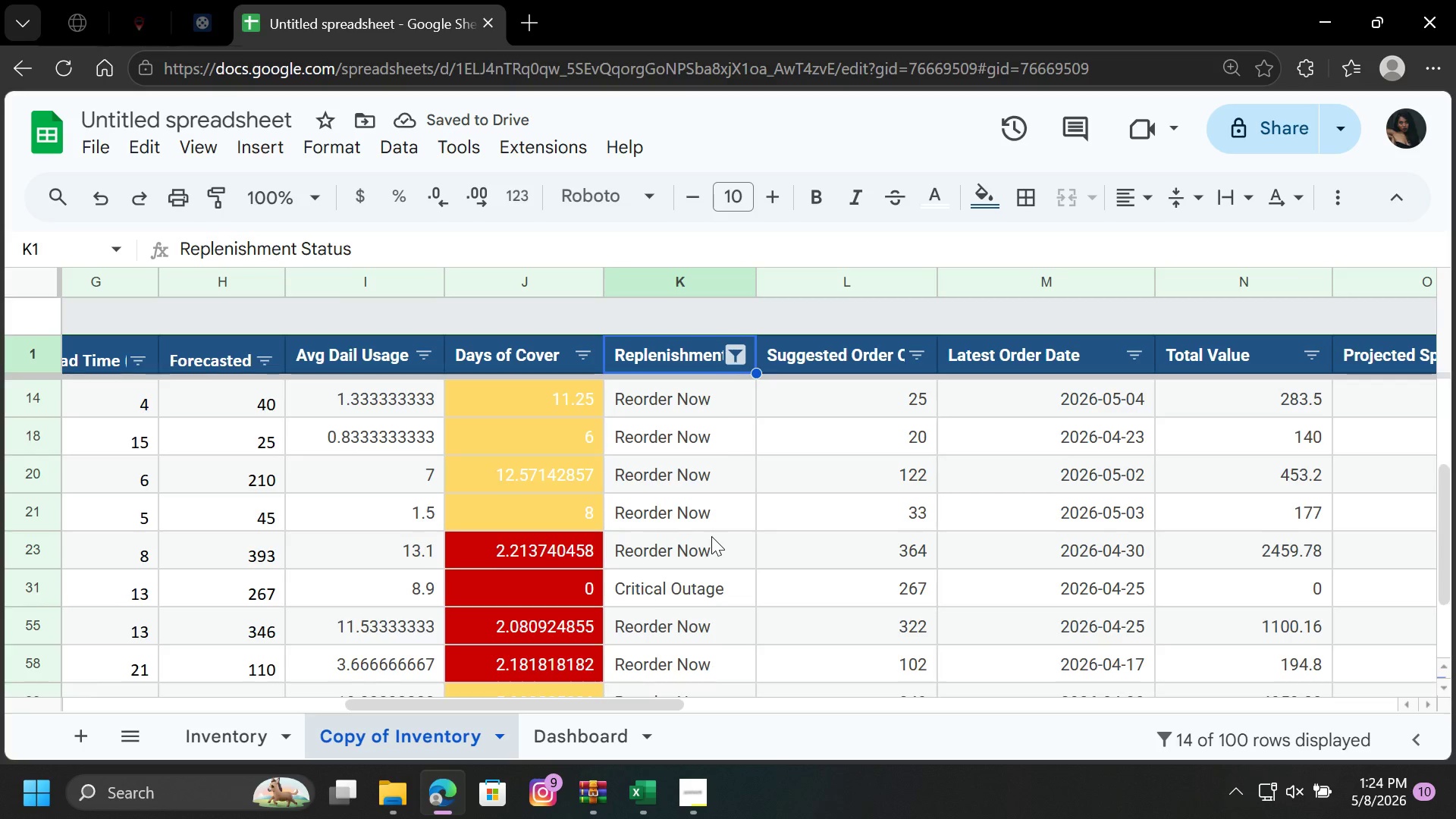 
scroll: coordinate [711, 536], scroll_direction: down, amount: 1.0
 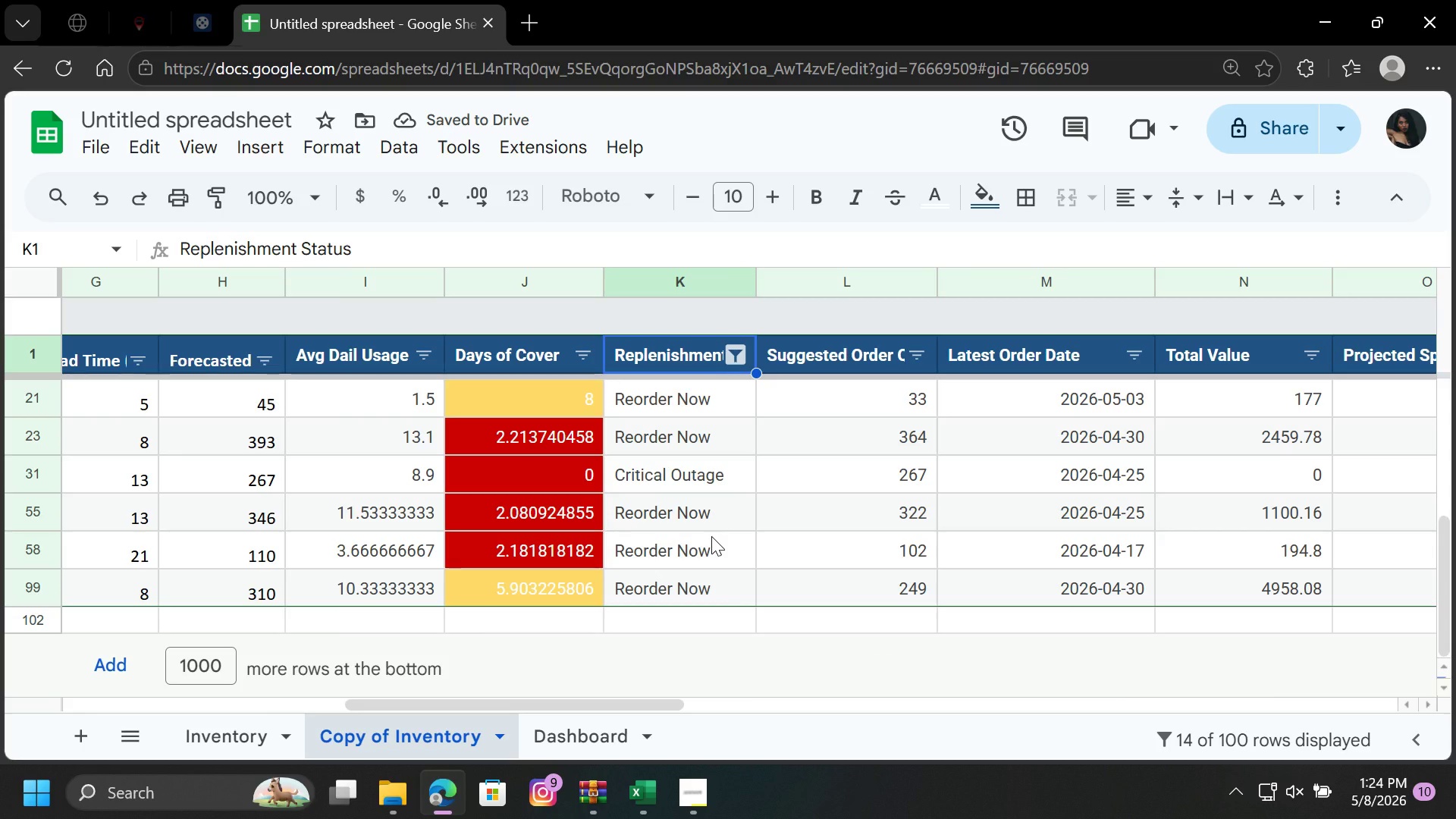 
scroll: coordinate [711, 536], scroll_direction: up, amount: 13.0
 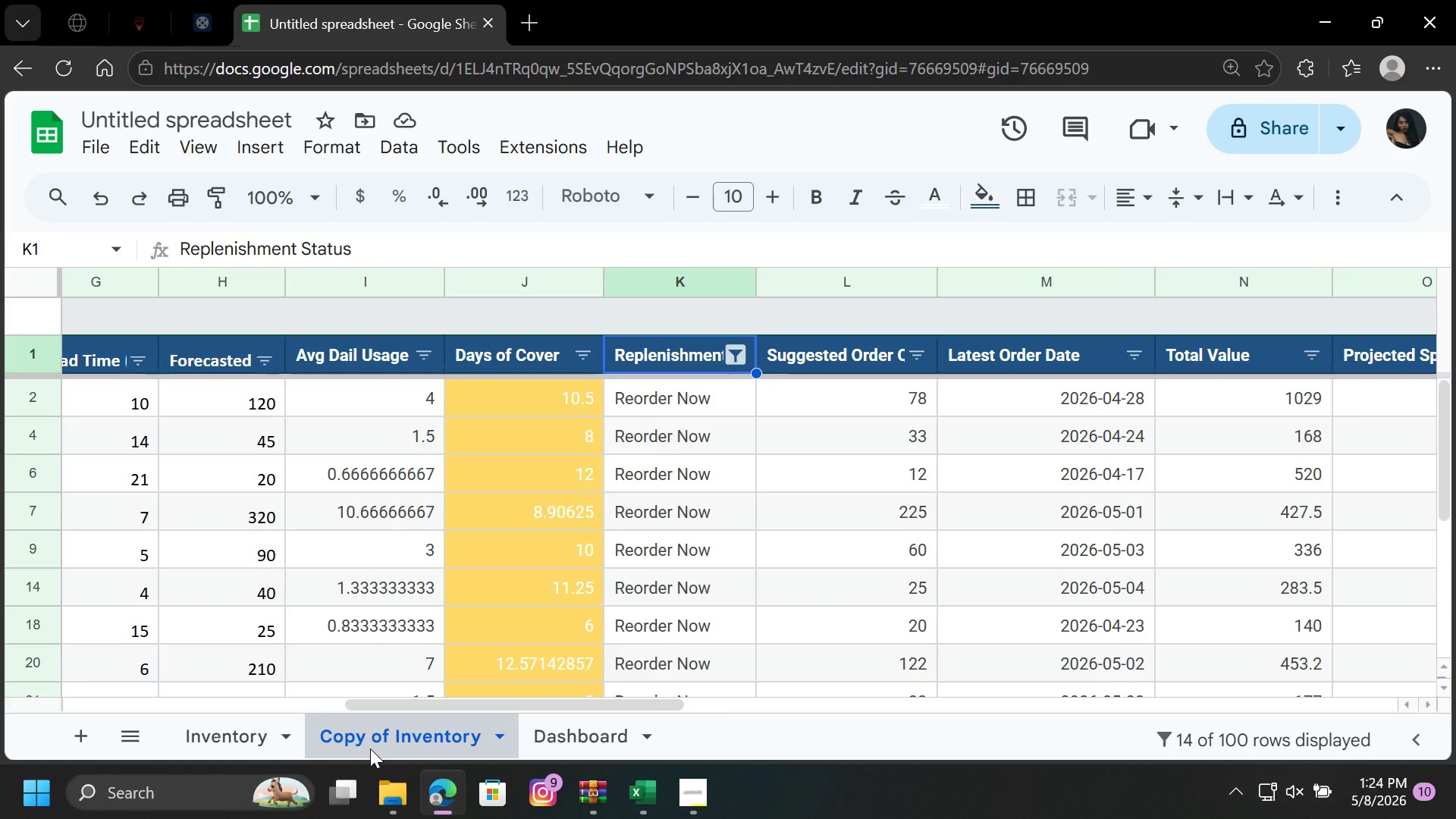 
left_click_drag(start_coordinate=[374, 738], to_coordinate=[599, 761])
 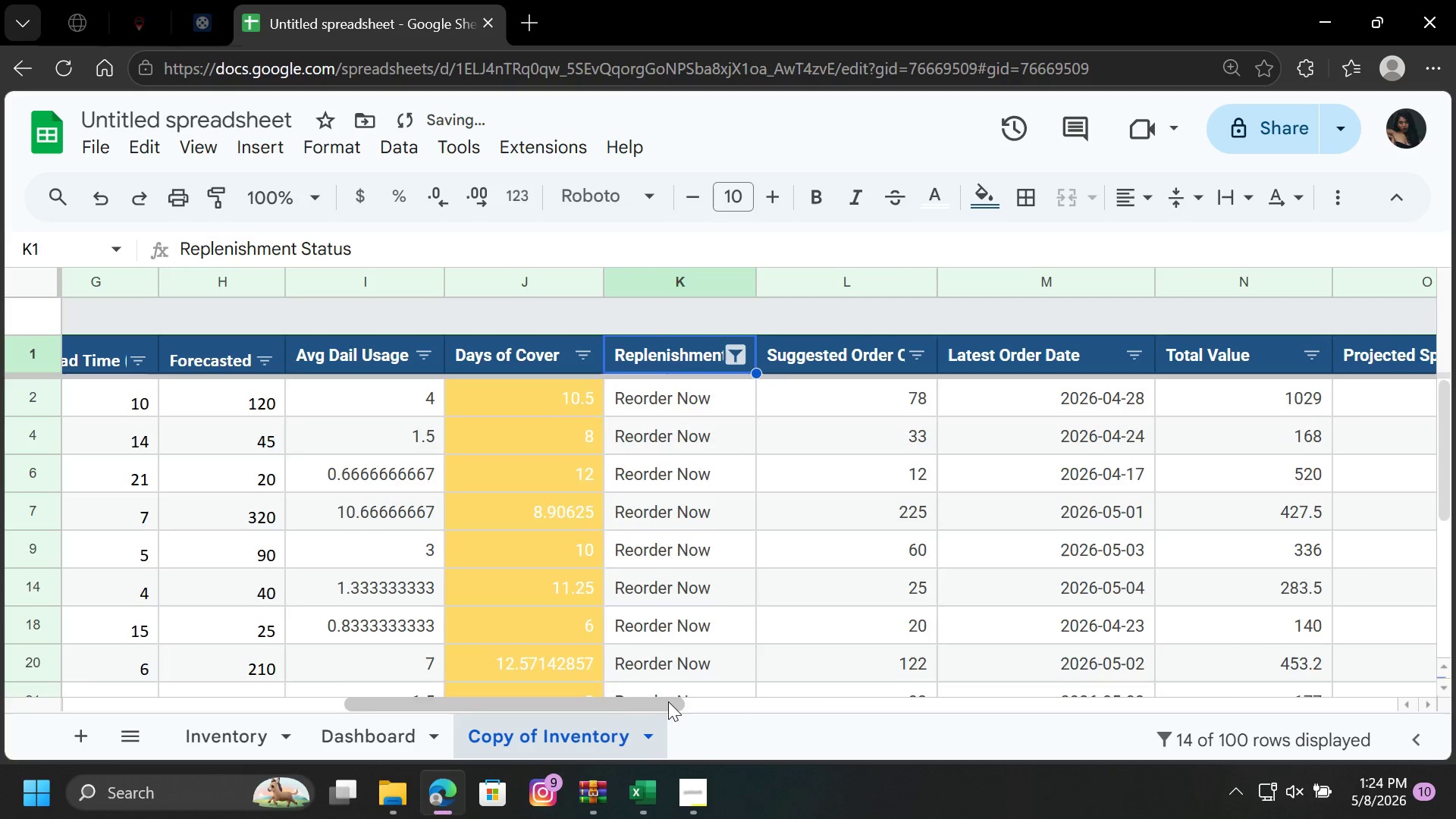 
left_click_drag(start_coordinate=[668, 701], to_coordinate=[375, 730])
 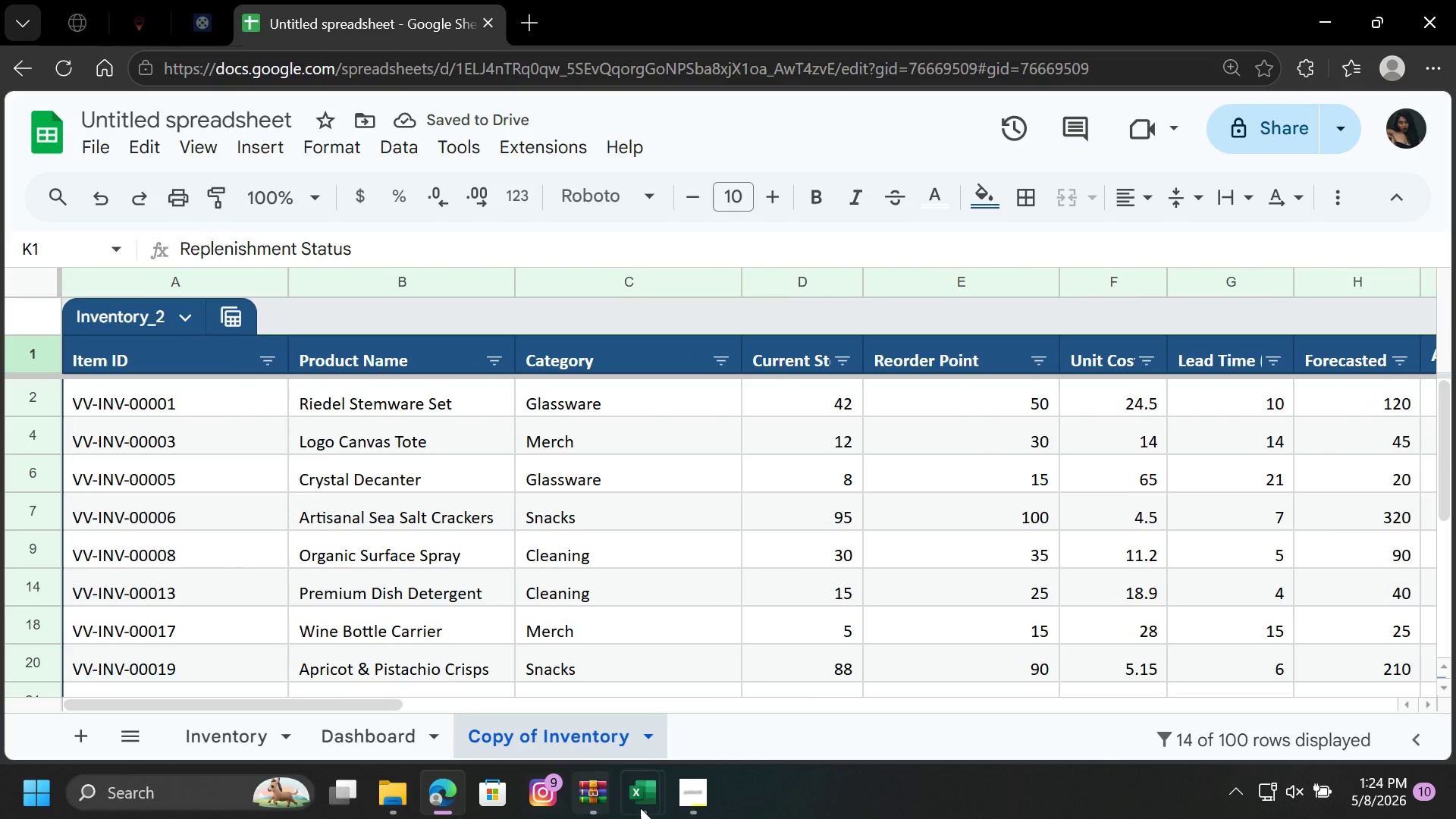 
left_click([689, 795])